 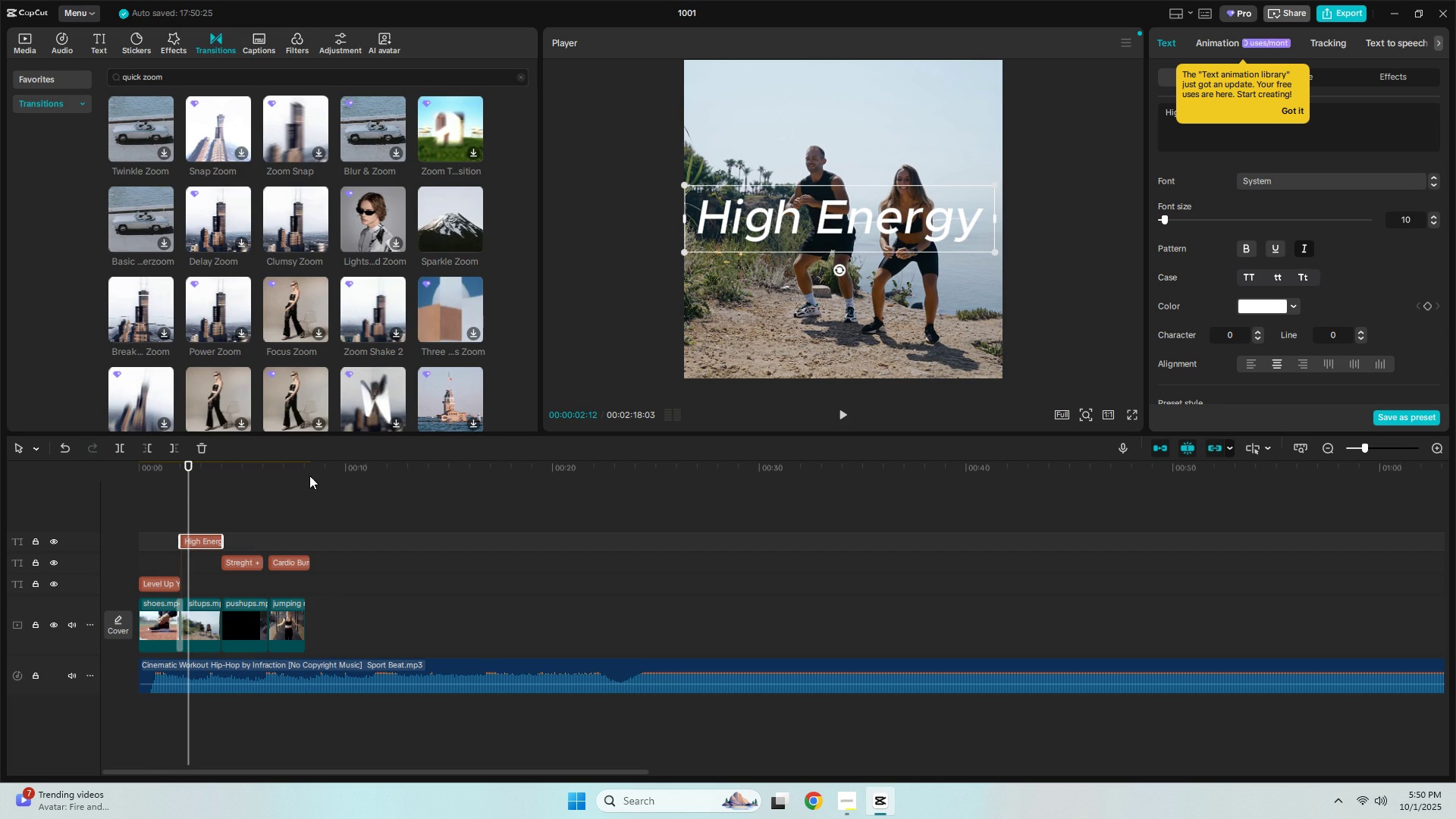 
left_click([195, 538])
 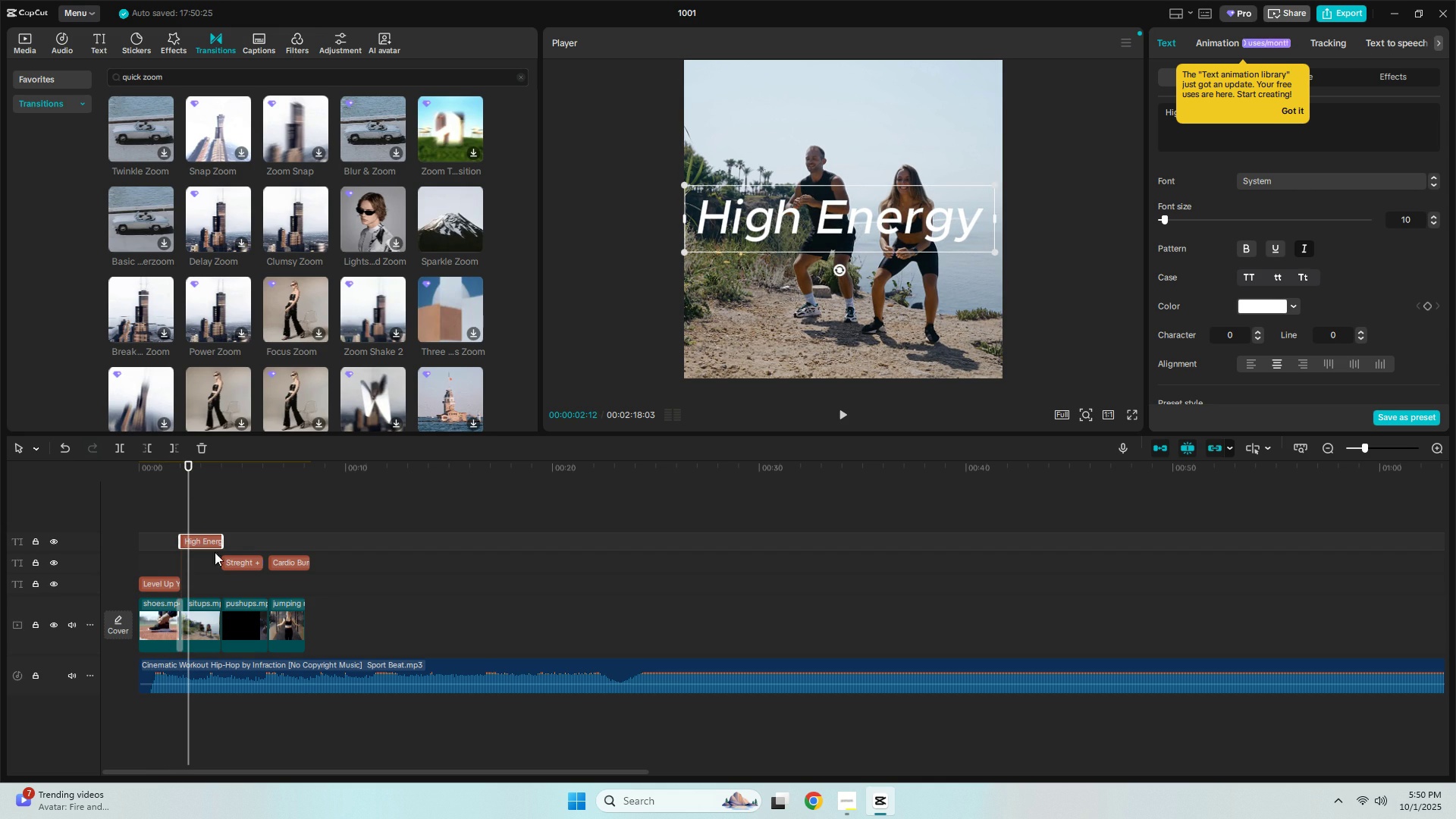 
key(Delete)
 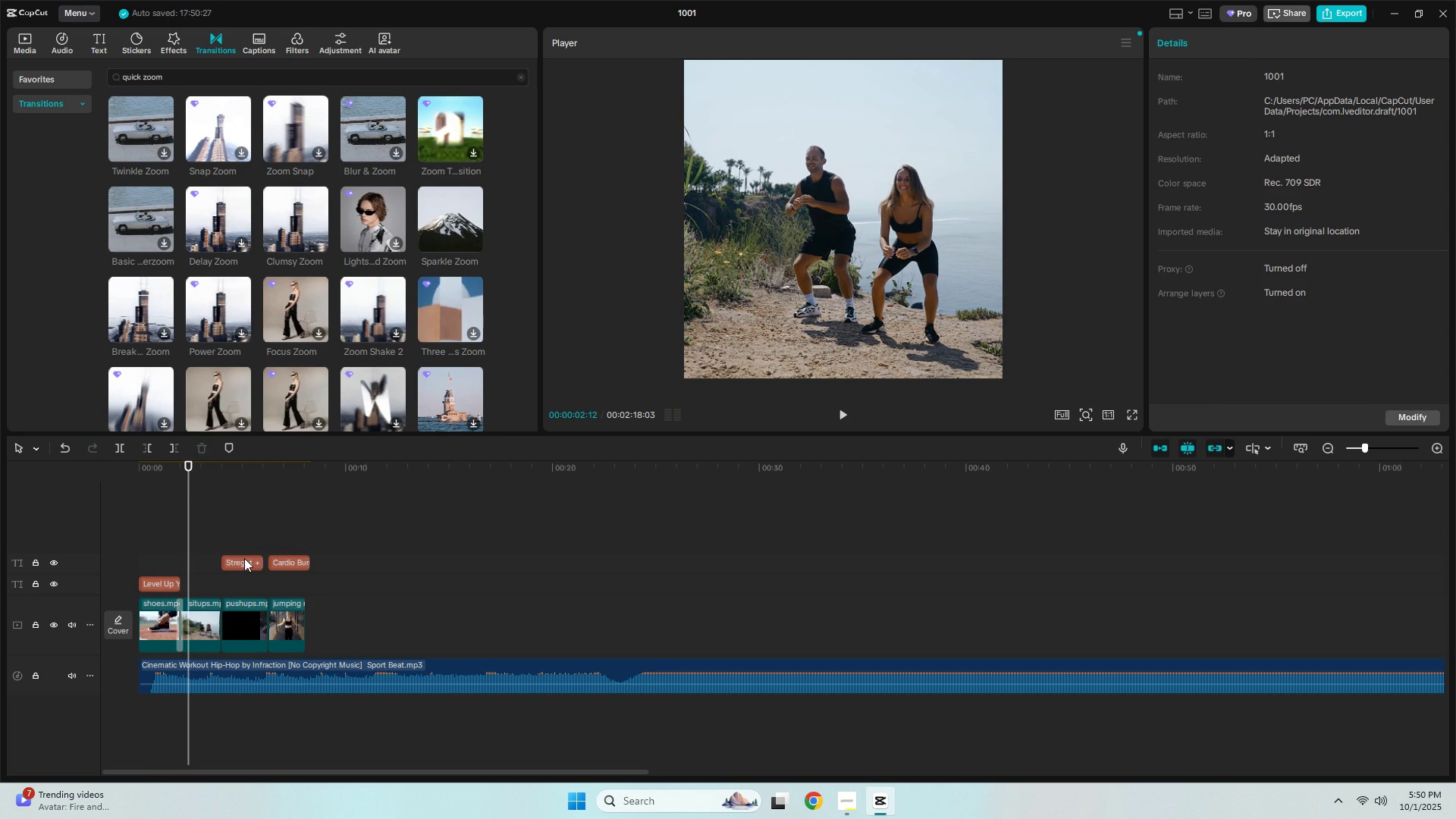 
left_click([244, 558])
 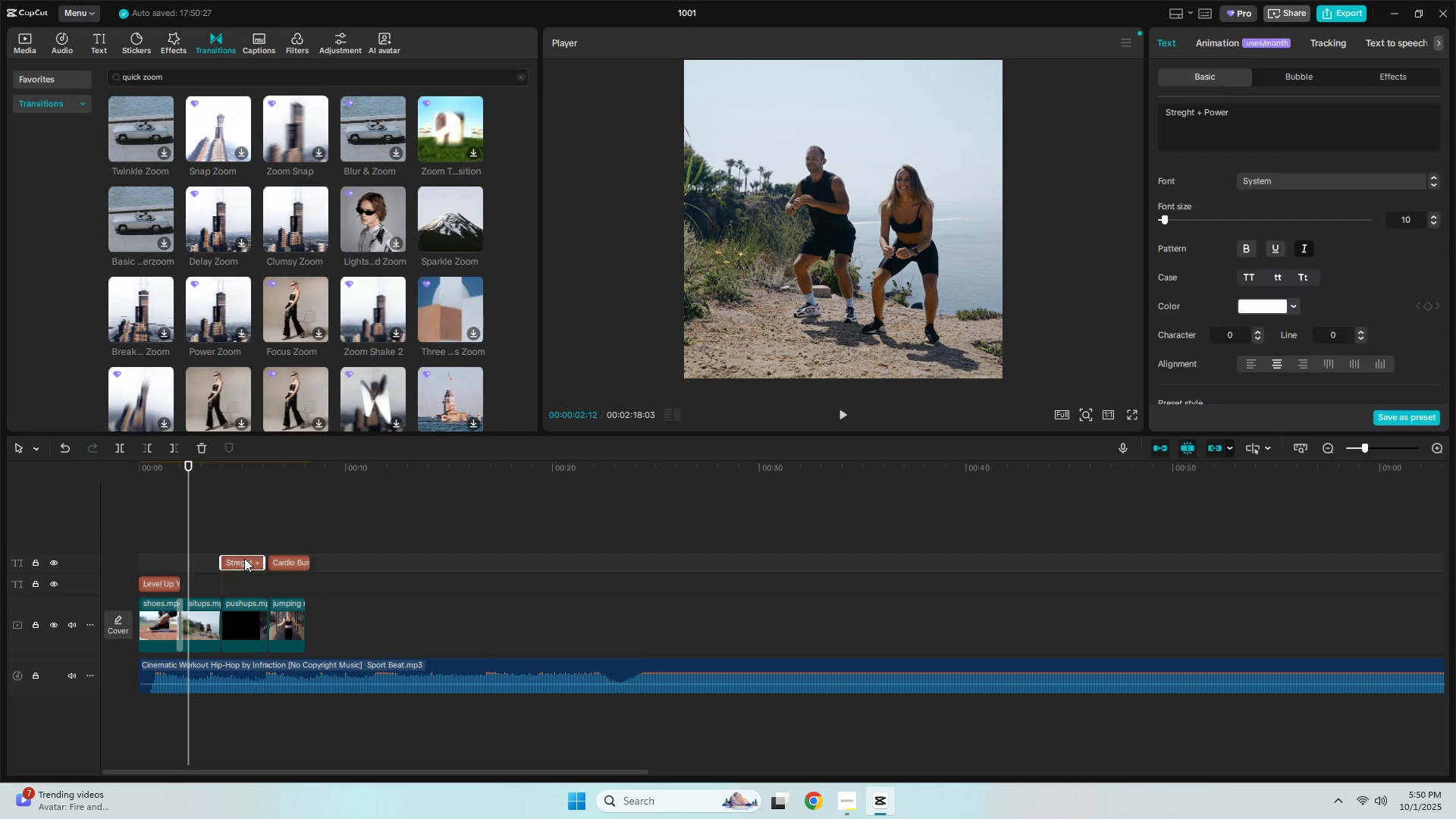 
key(Delete)
 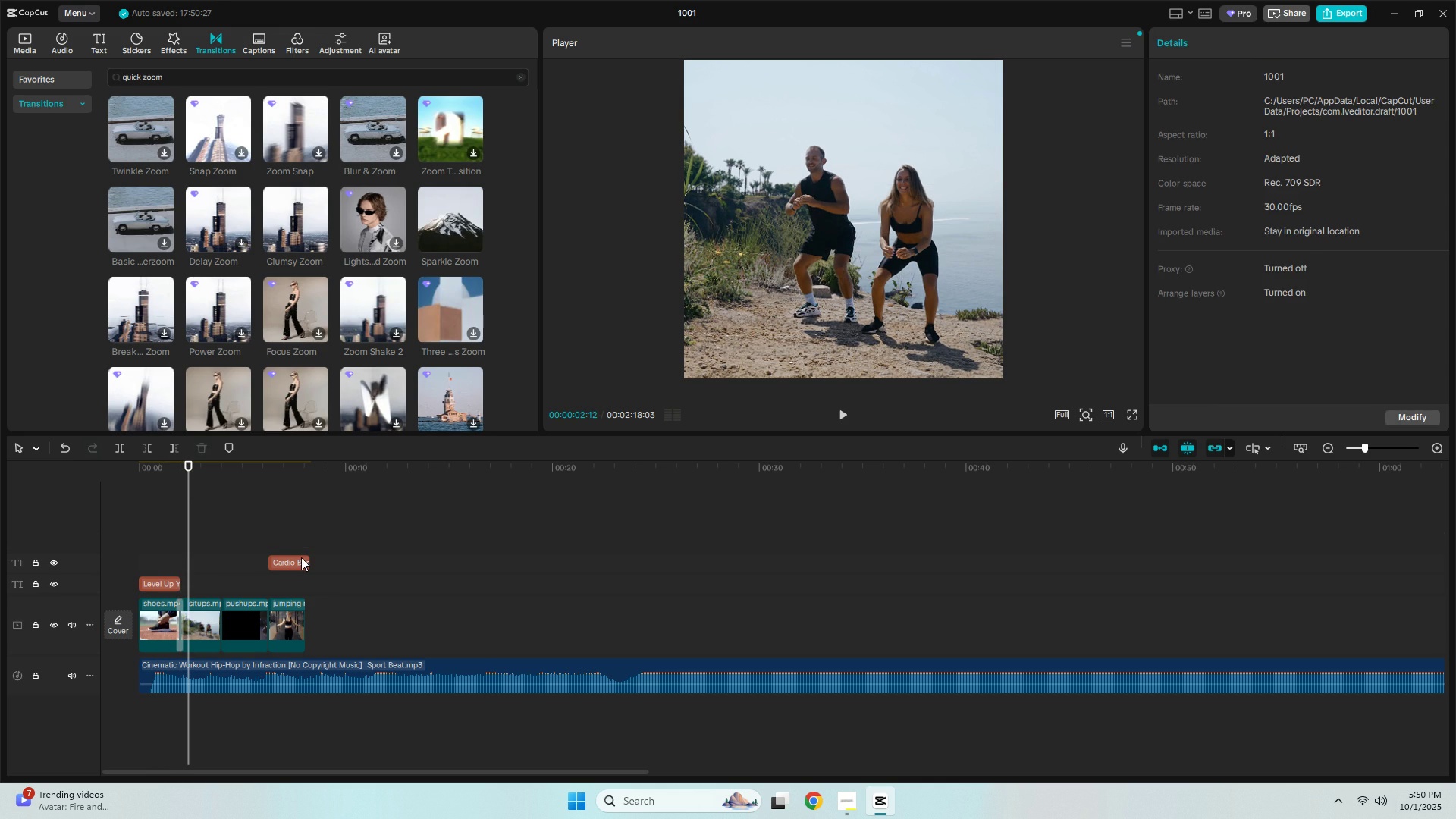 
left_click([301, 557])
 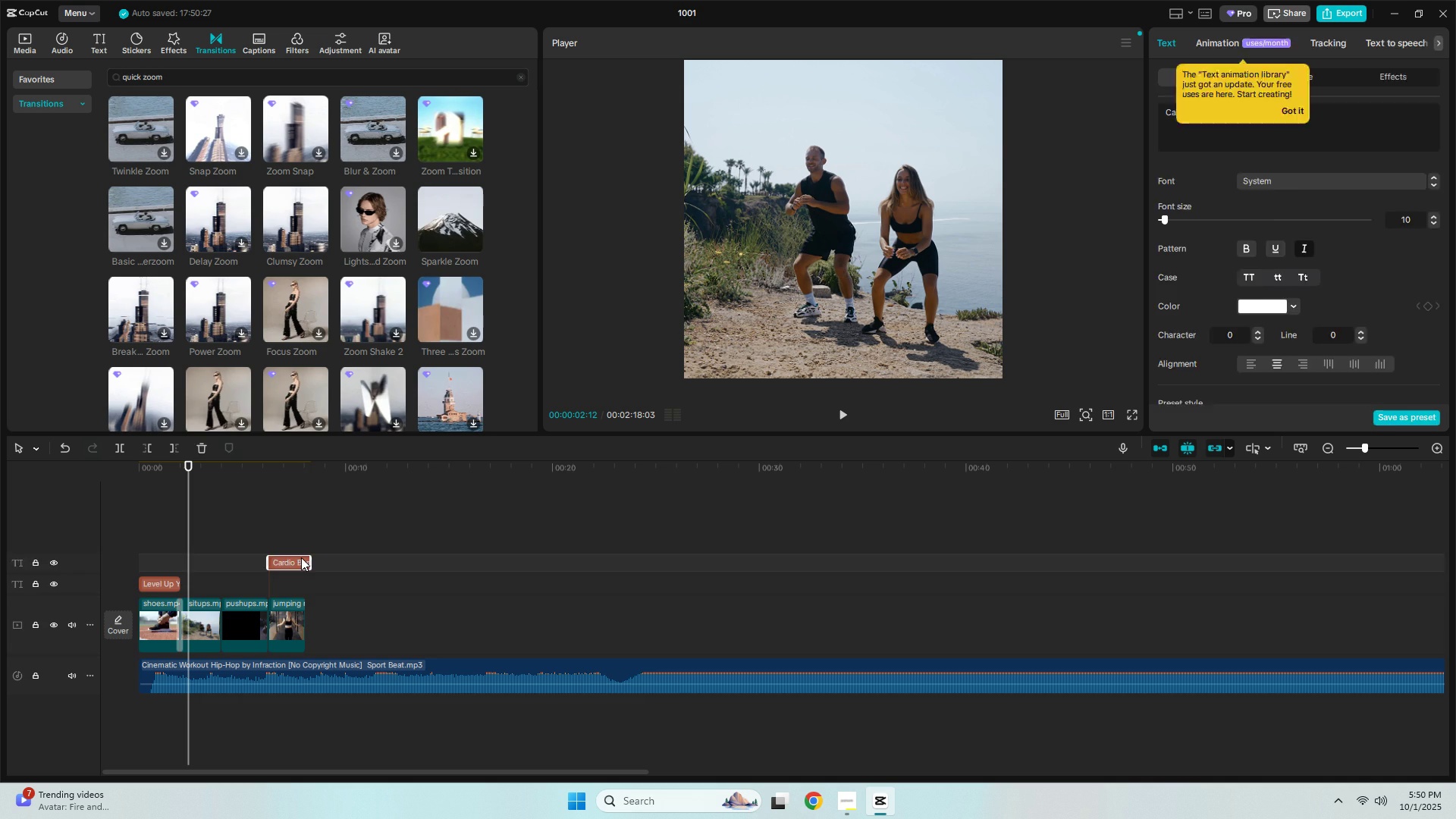 
key(Delete)
 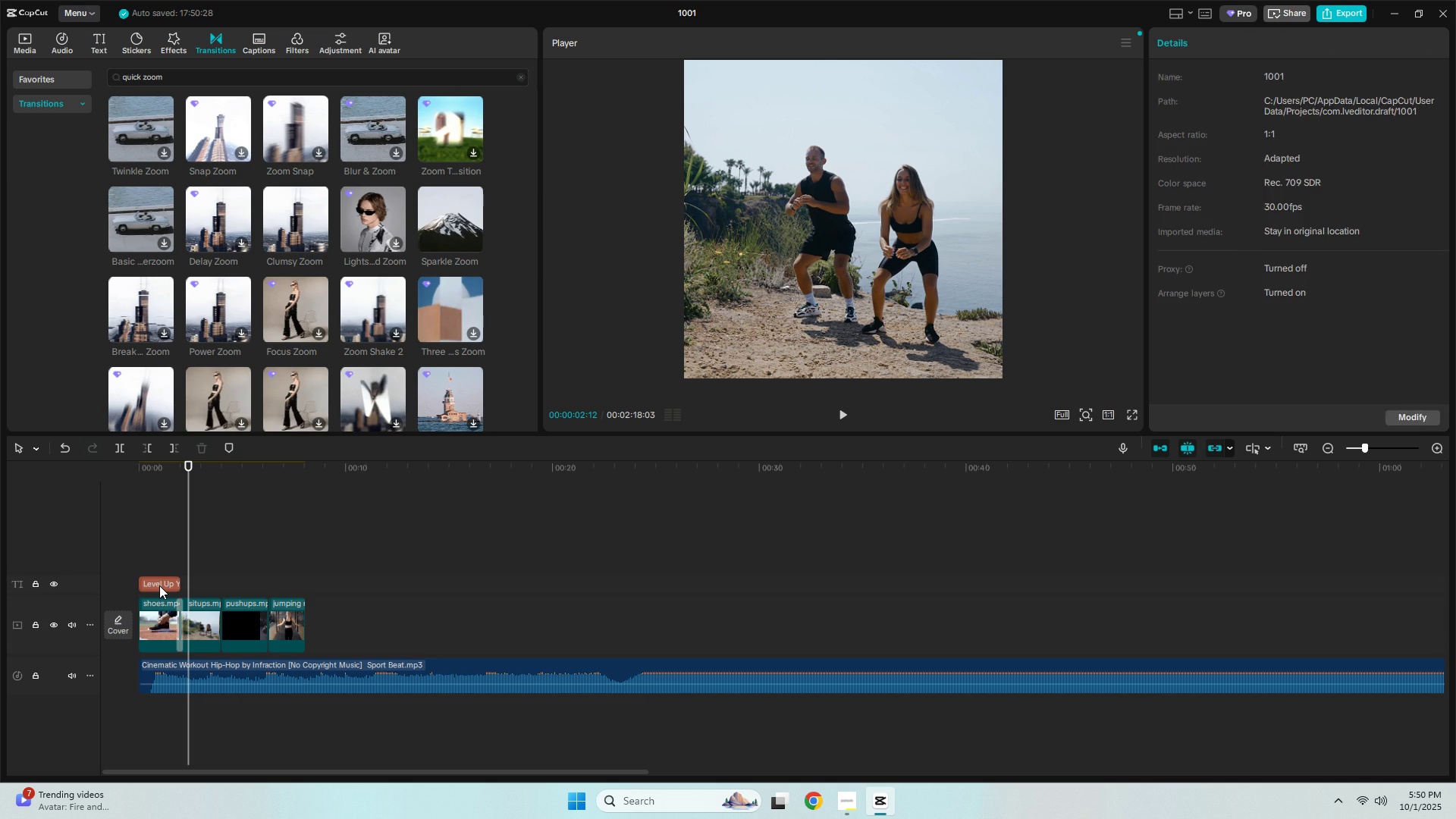 
left_click([159, 585])